 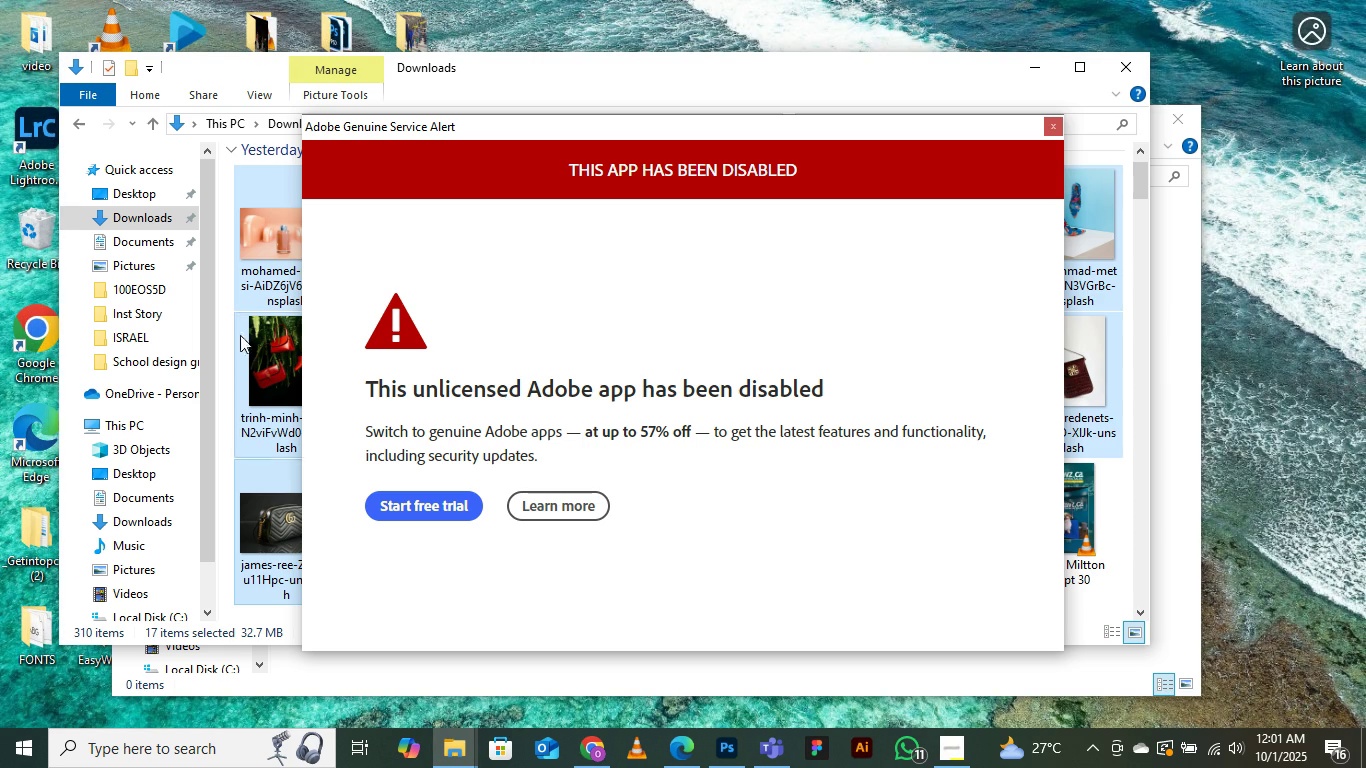 
right_click([267, 318])
 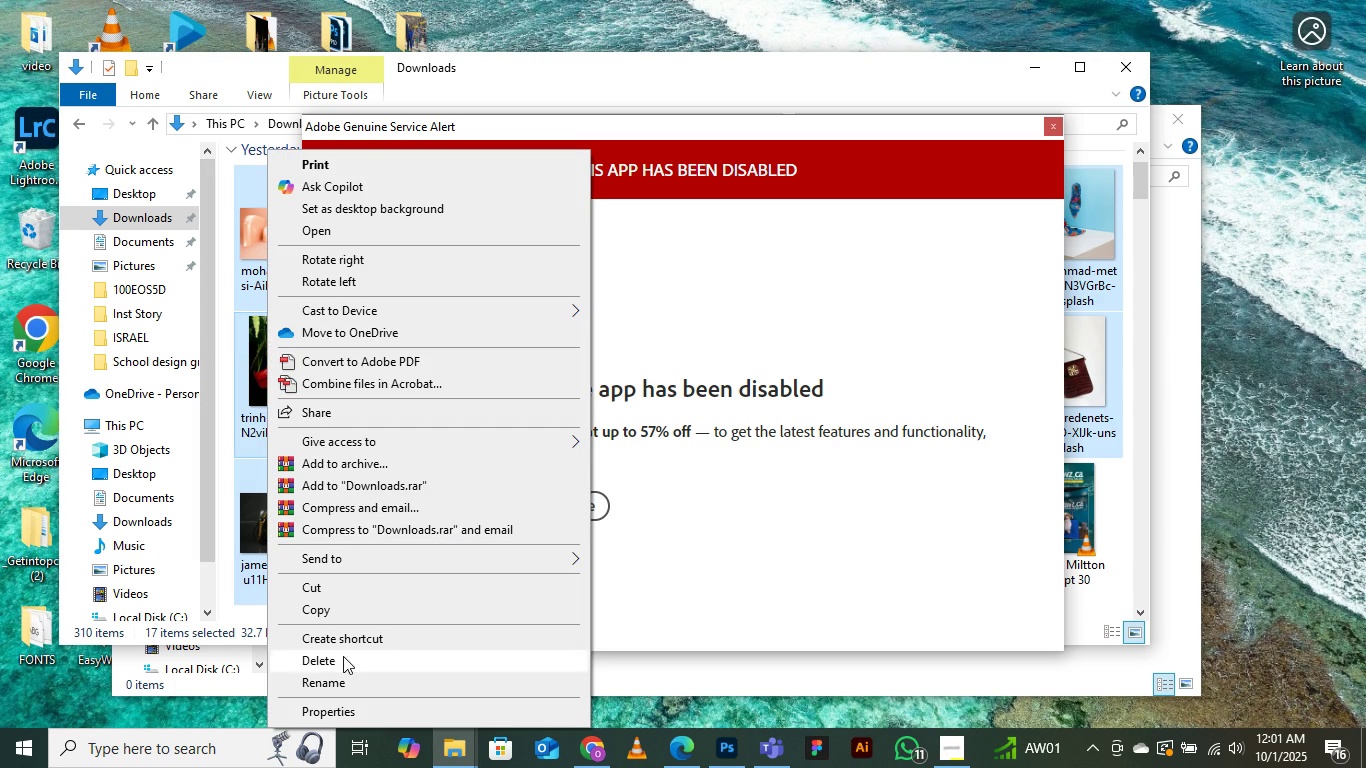 
left_click([311, 618])
 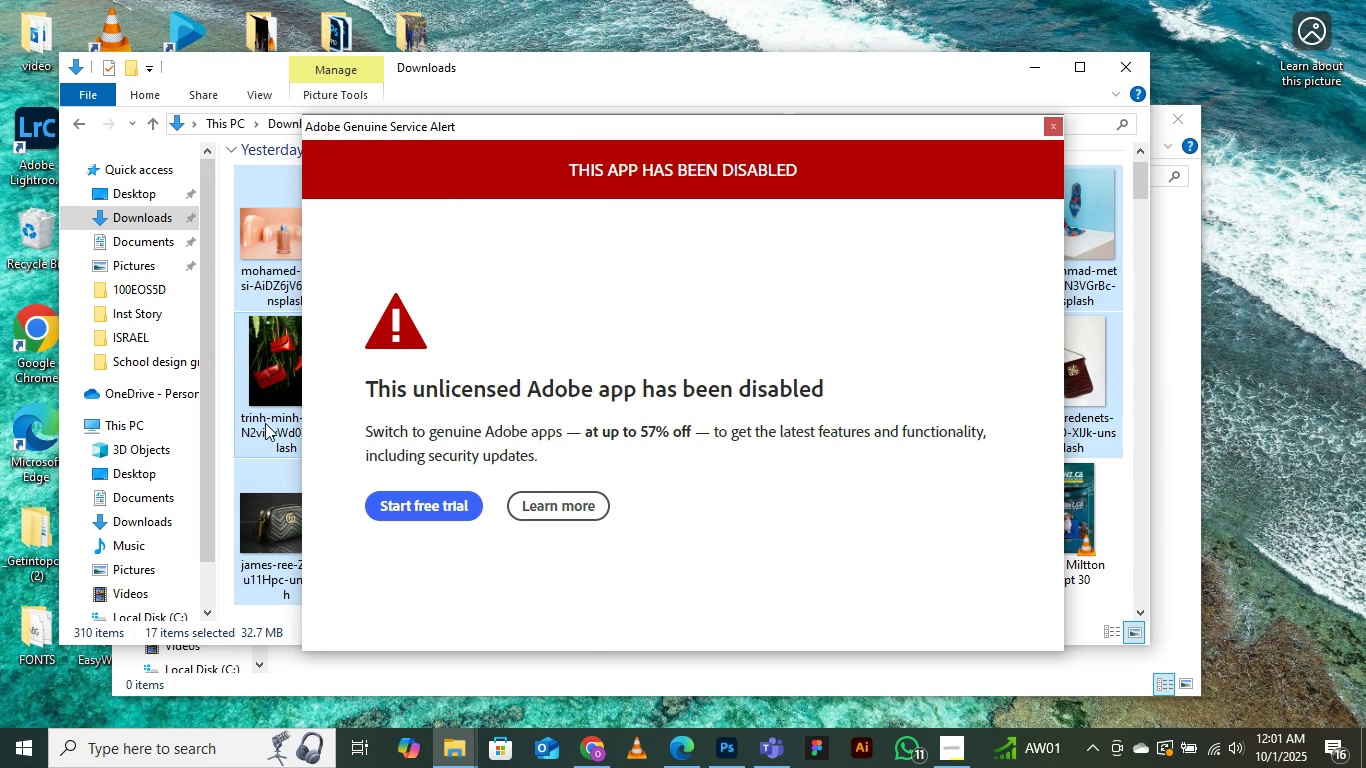 
right_click([264, 421])
 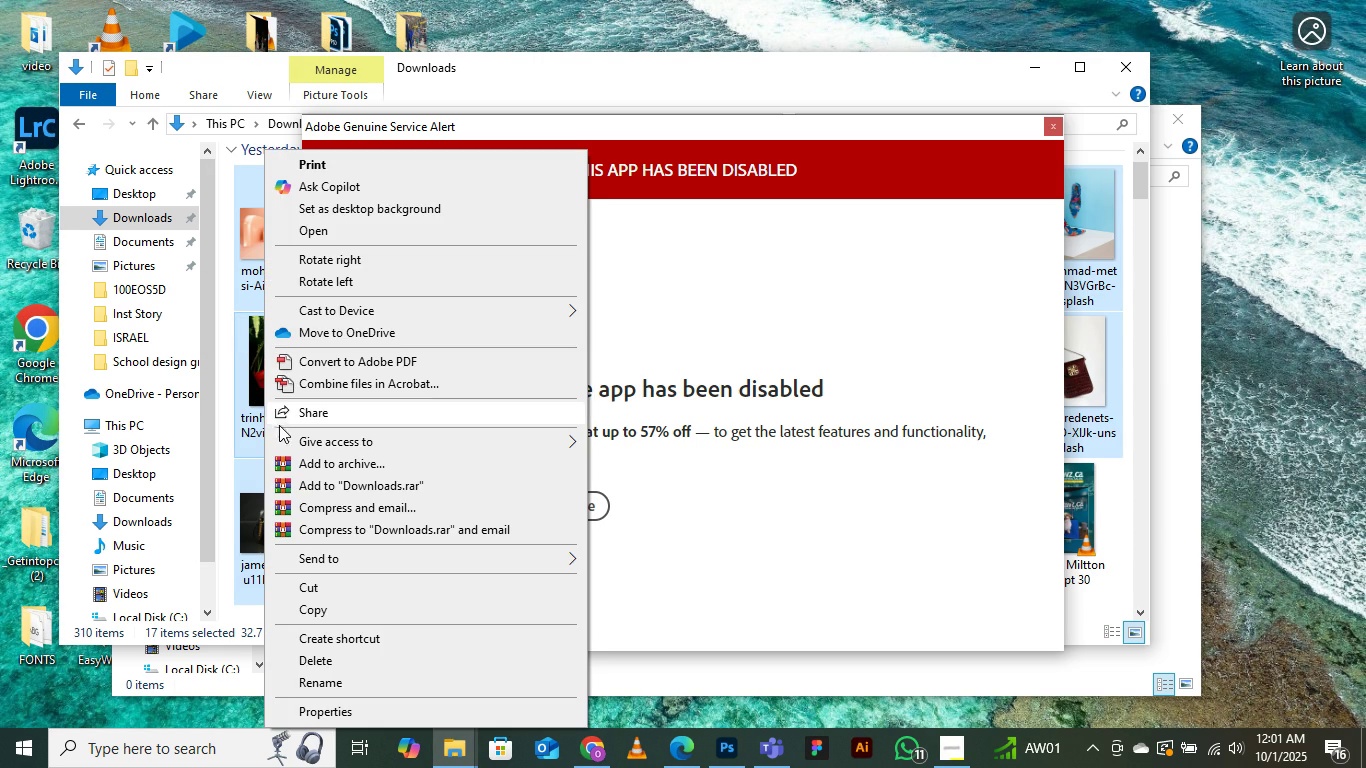 
left_click([298, 611])
 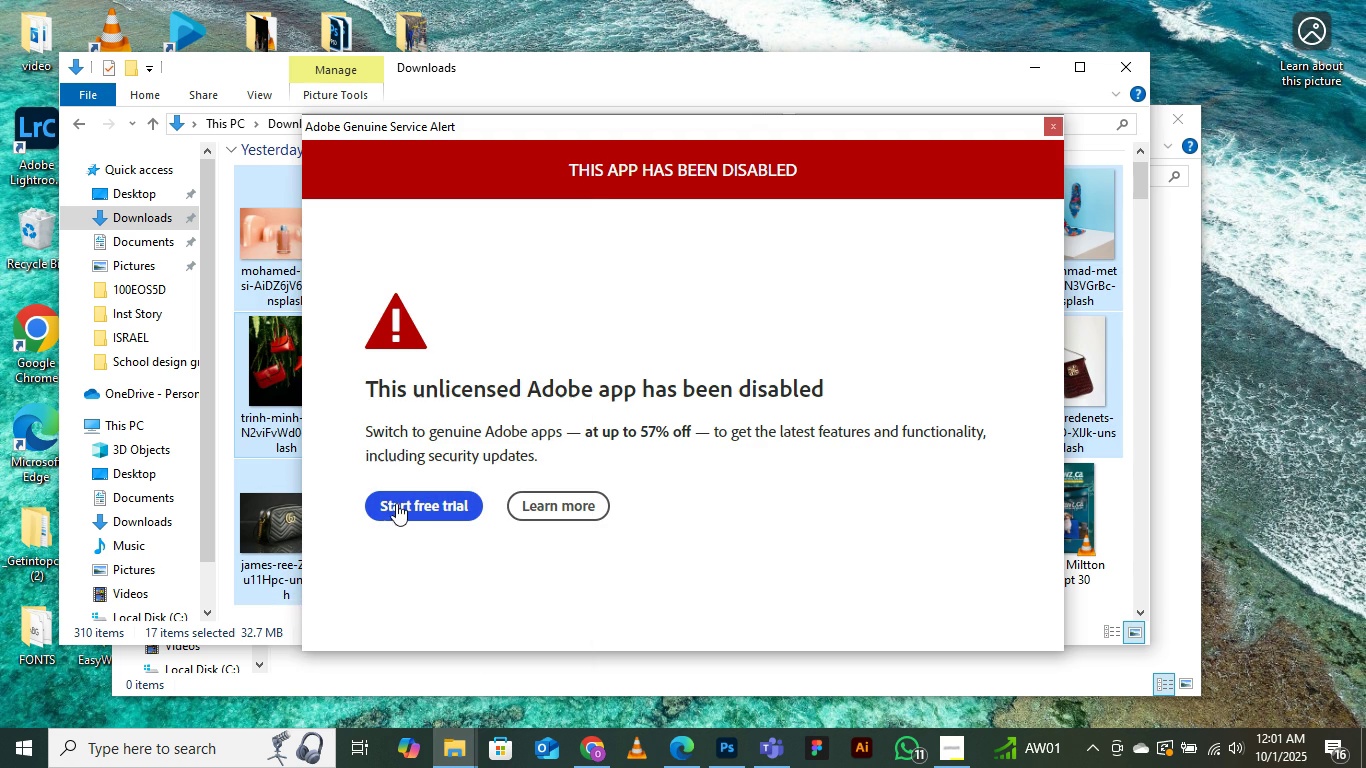 
left_click([396, 503])
 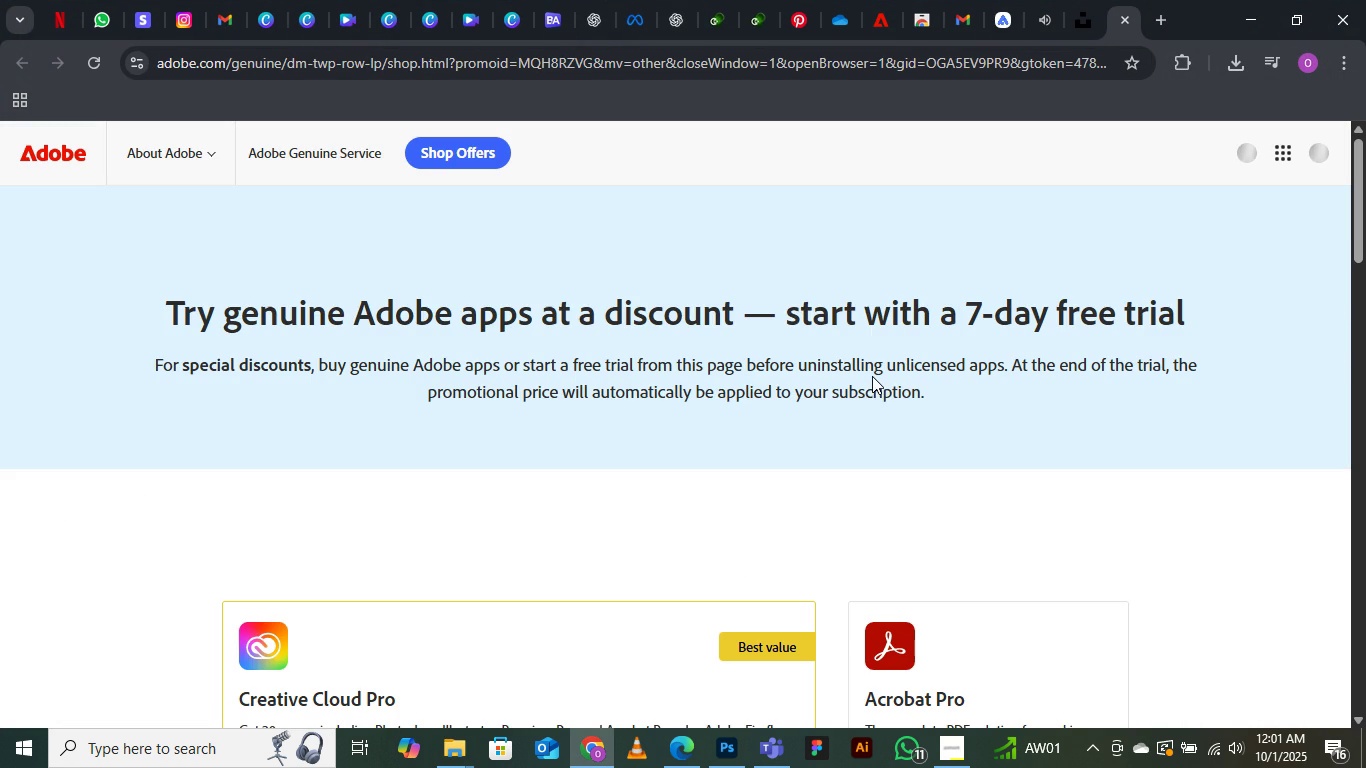 
wait(6.77)
 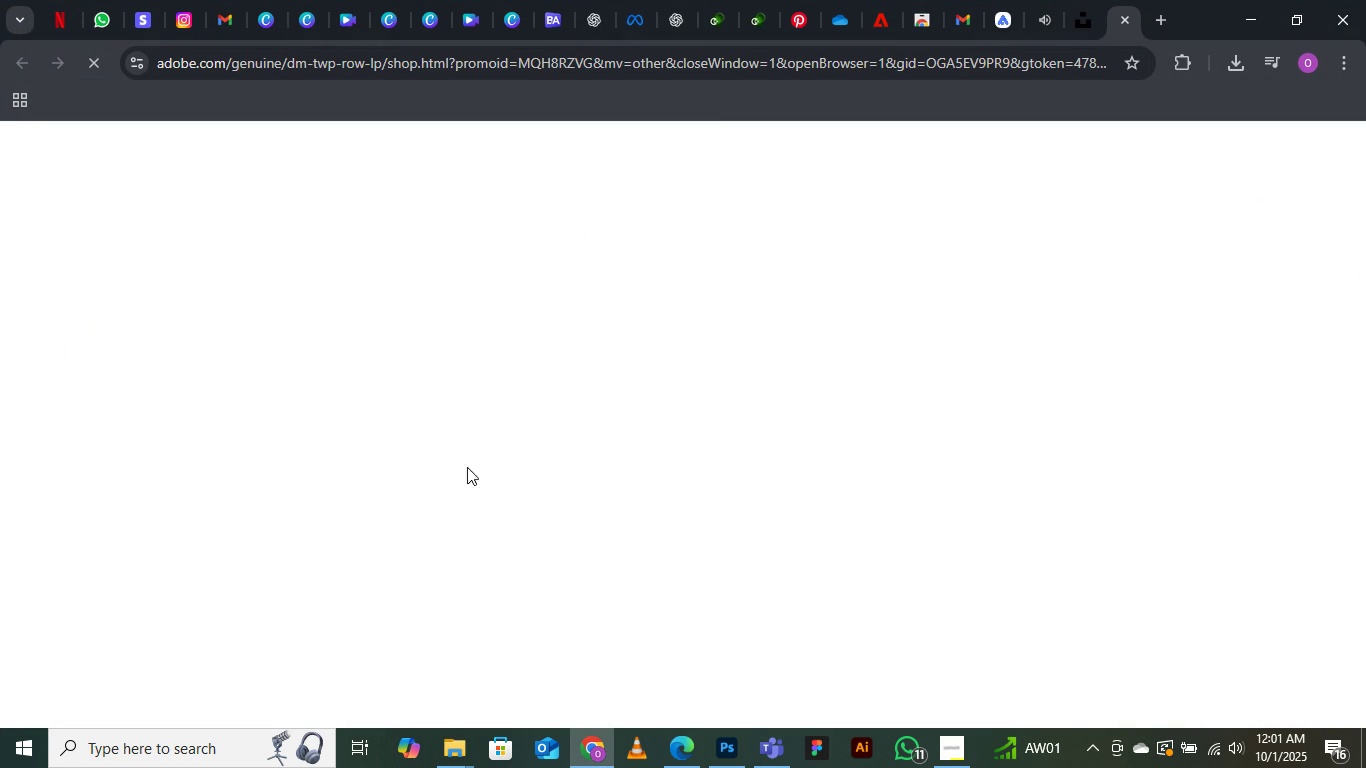 
scroll: coordinate [974, 339], scroll_direction: down, amount: 4.0
 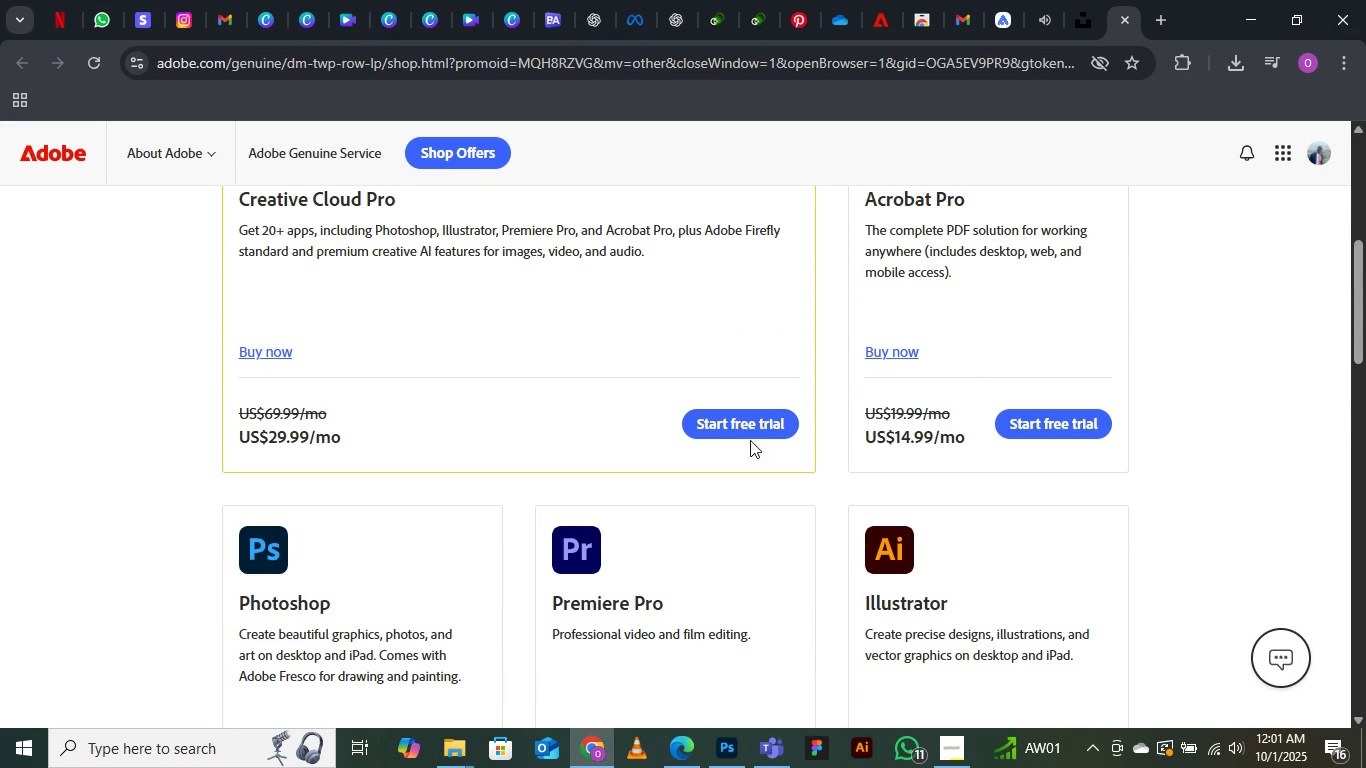 
scroll: coordinate [359, 443], scroll_direction: up, amount: 1.0
 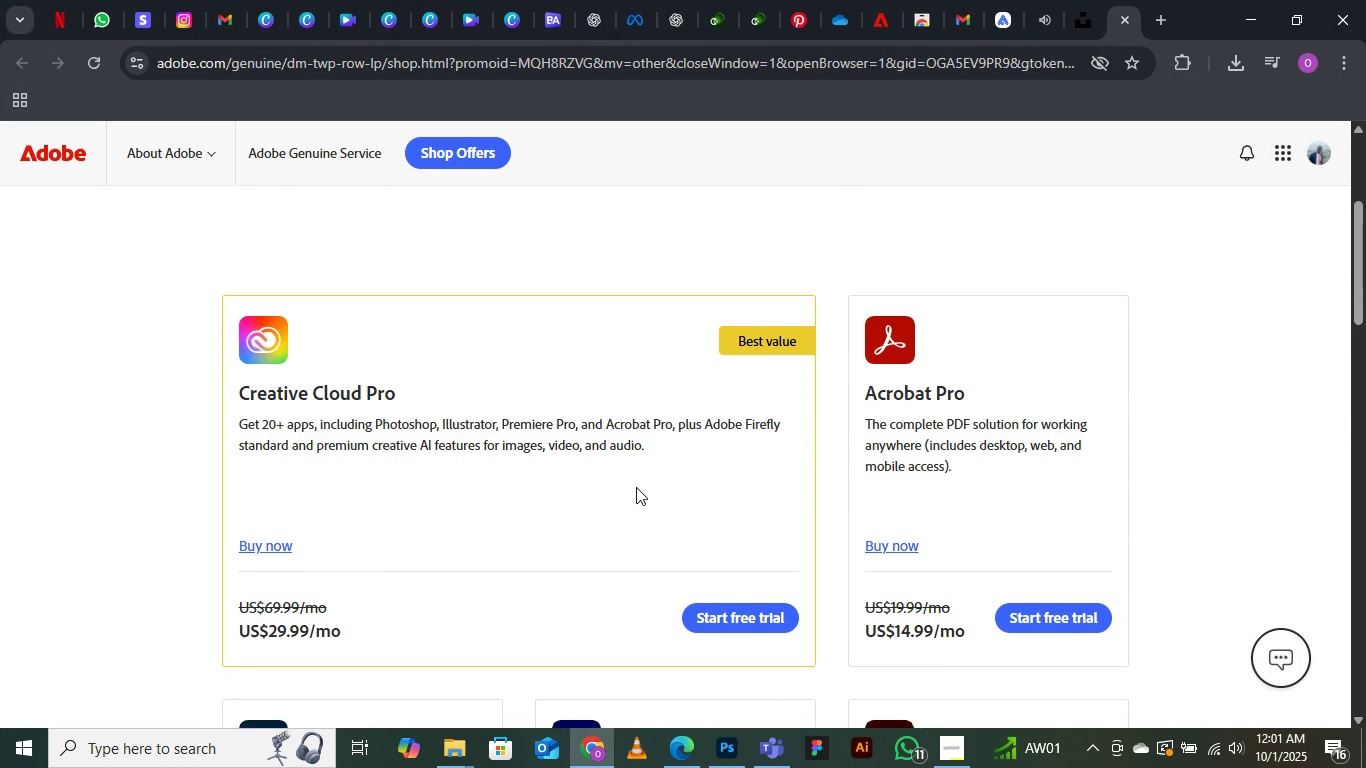 
scroll: coordinate [636, 487], scroll_direction: none, amount: 0.0
 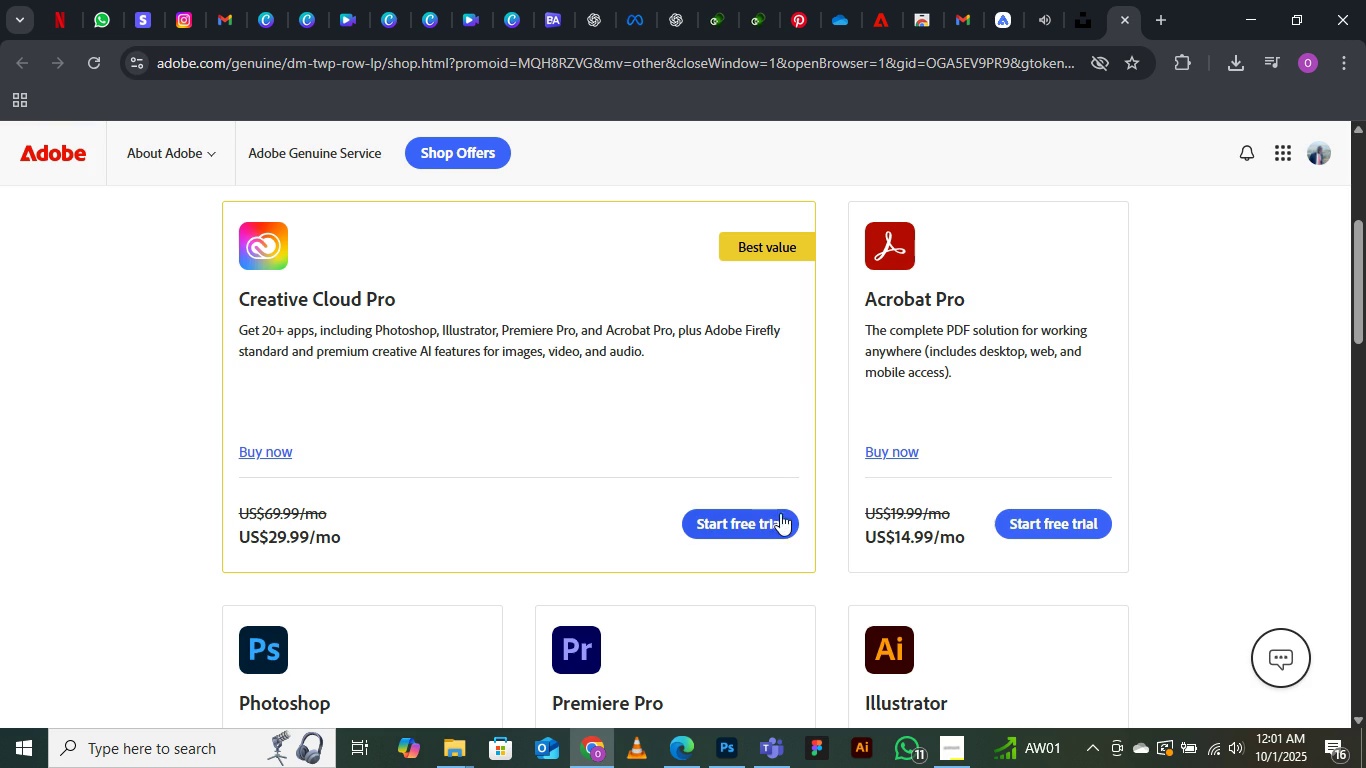 
left_click([754, 525])
 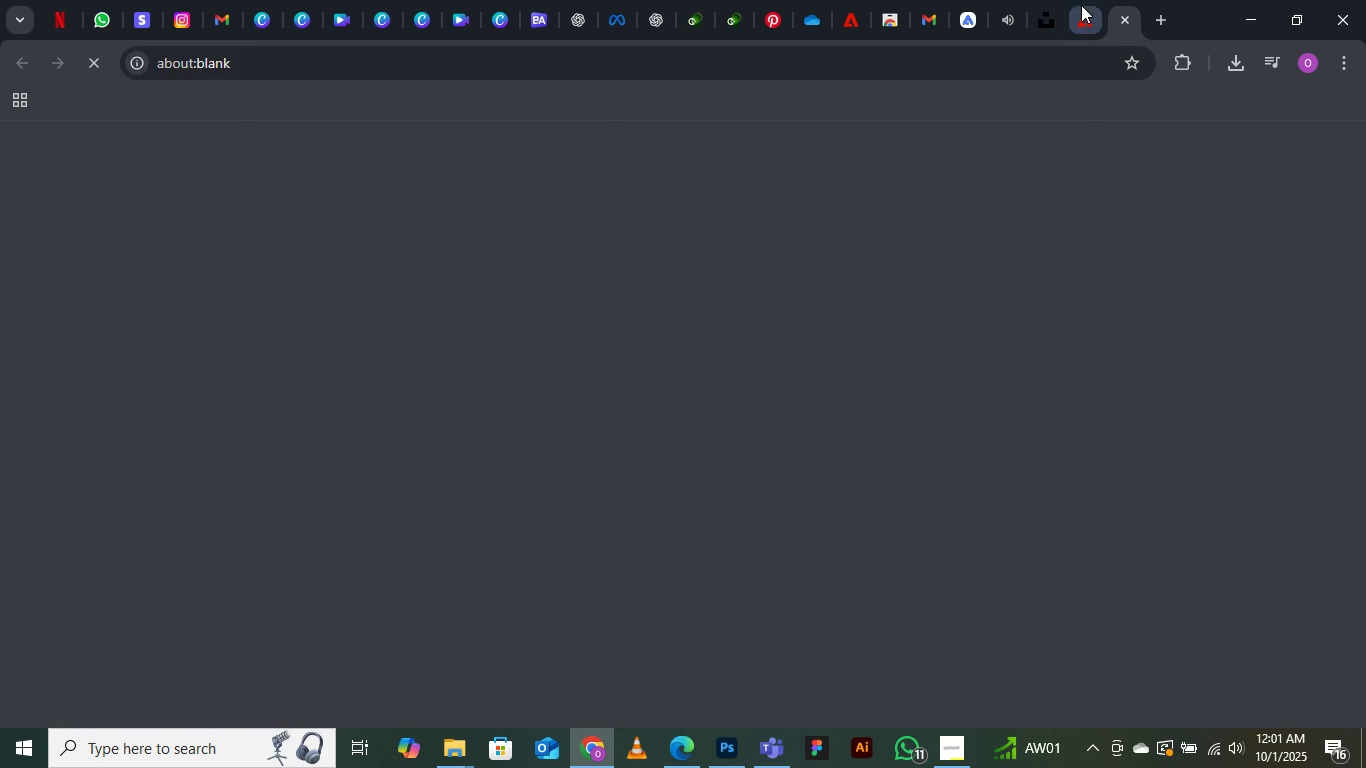 
left_click([1078, 13])
 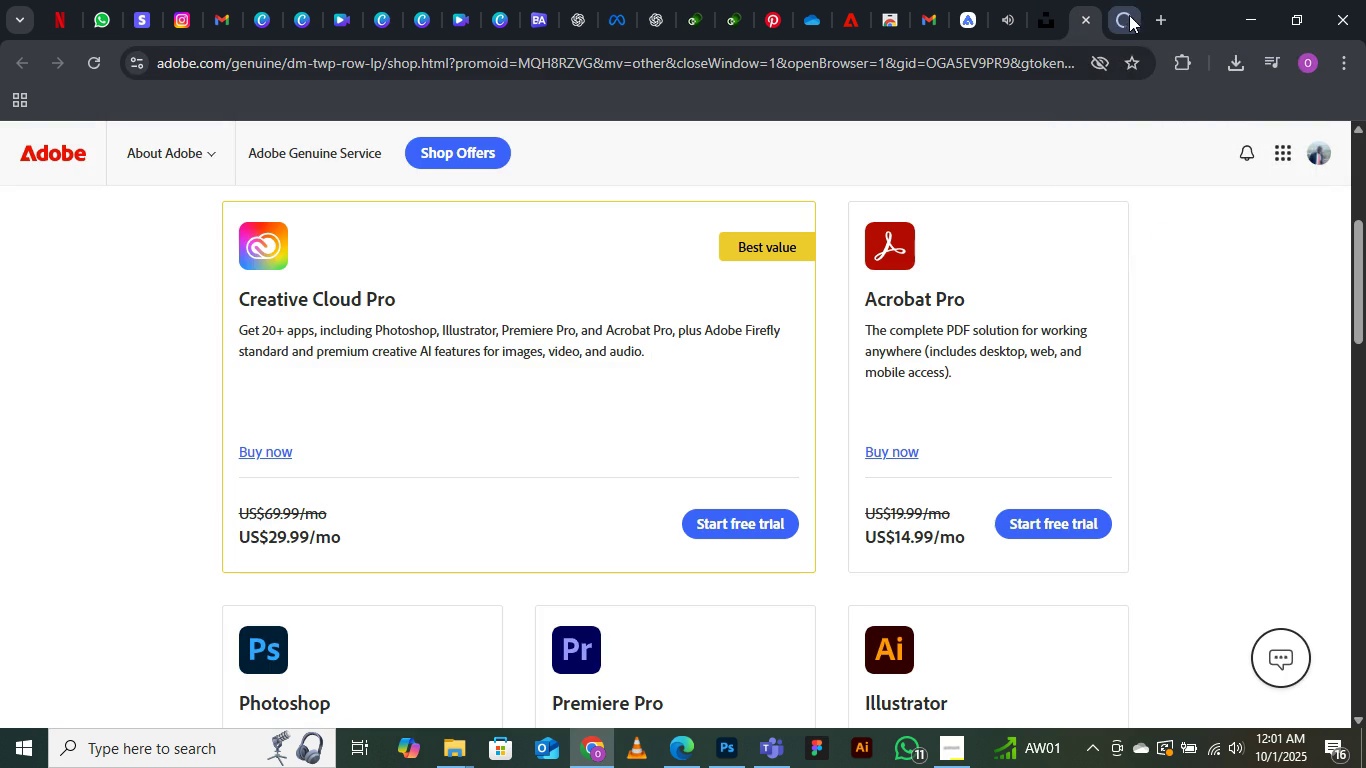 
left_click([1129, 15])
 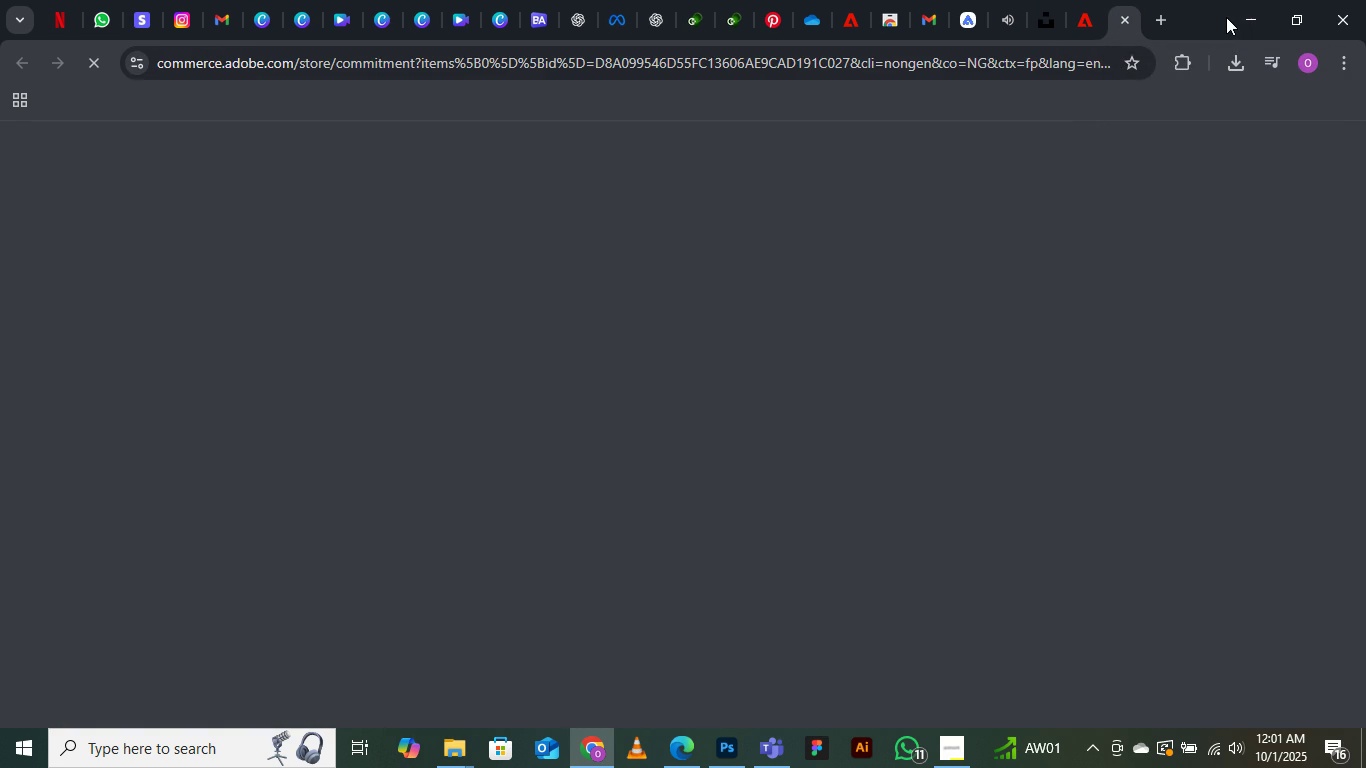 
left_click([1233, 17])
 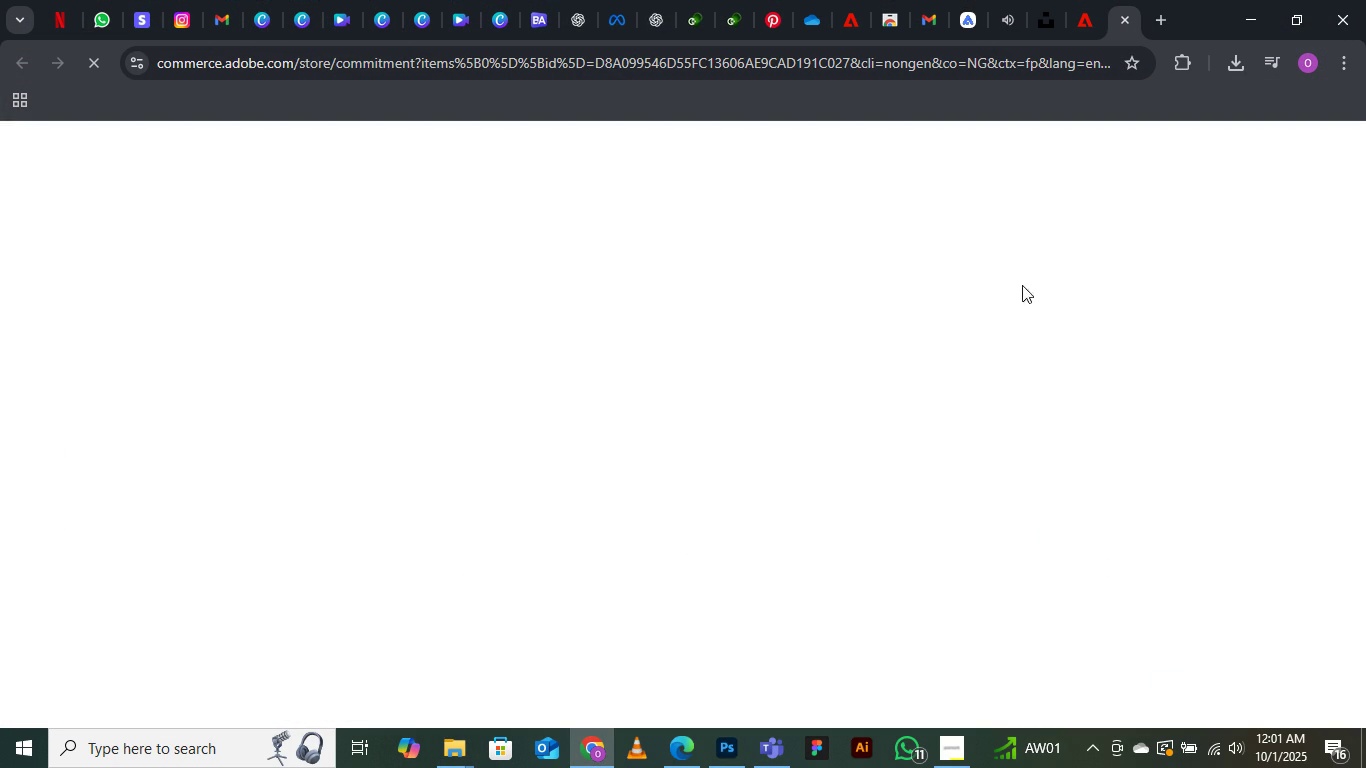 
wait(5.85)
 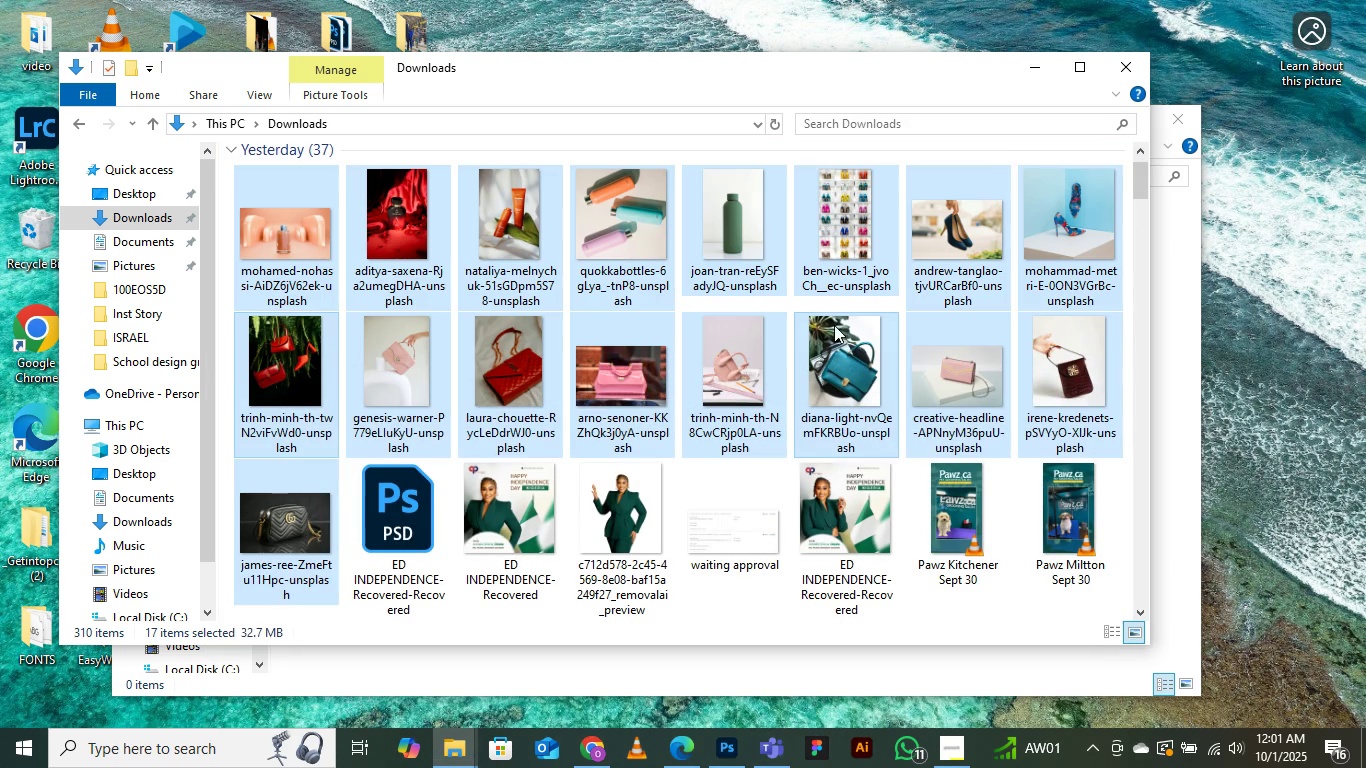 
scroll: coordinate [986, 425], scroll_direction: down, amount: 7.0
 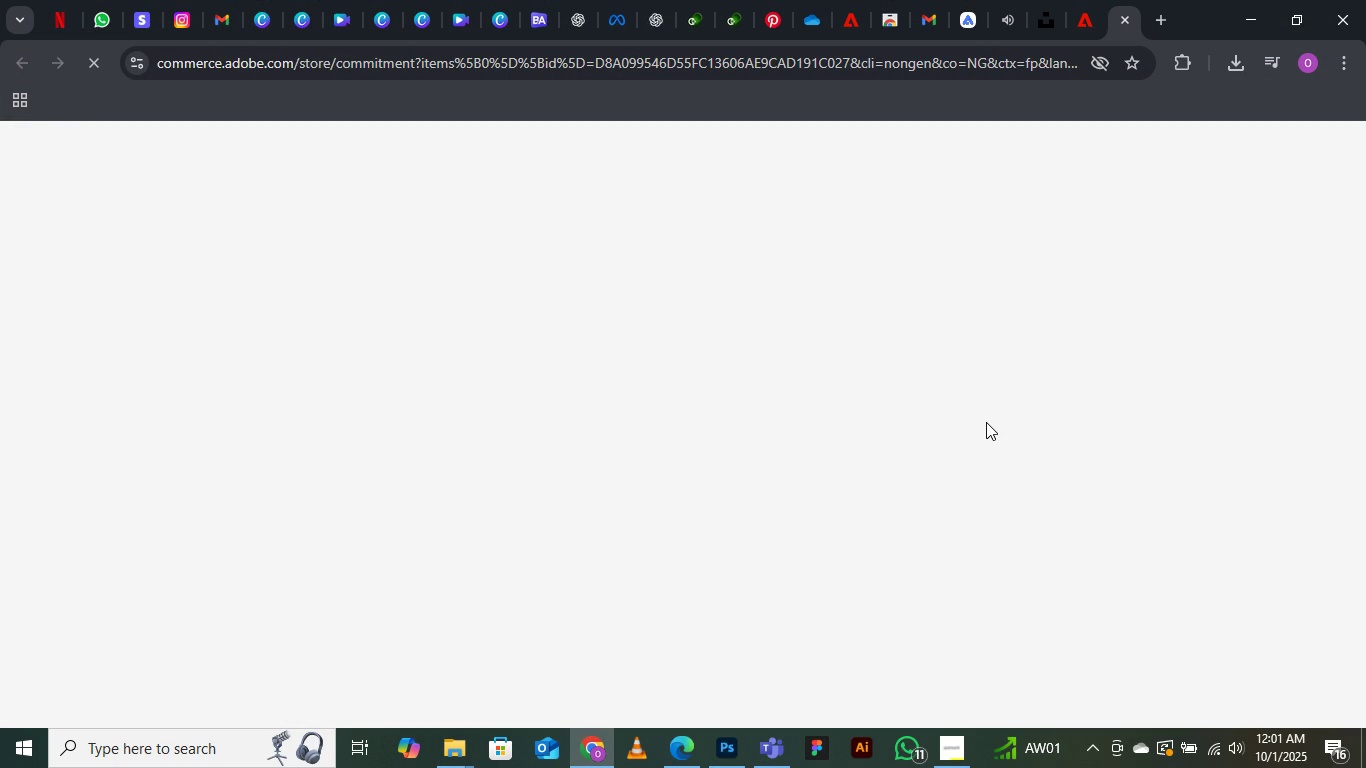 
scroll: coordinate [985, 416], scroll_direction: up, amount: 9.0
 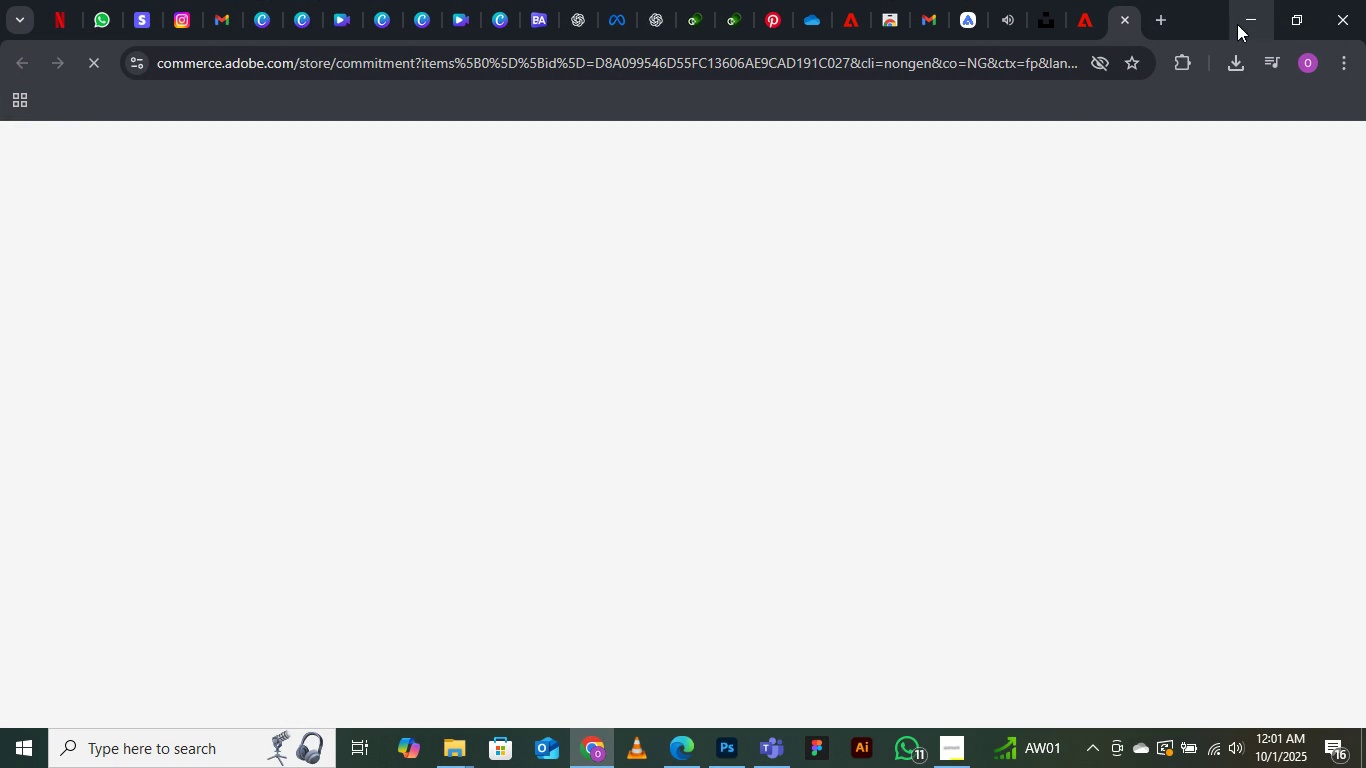 
left_click([1237, 24])
 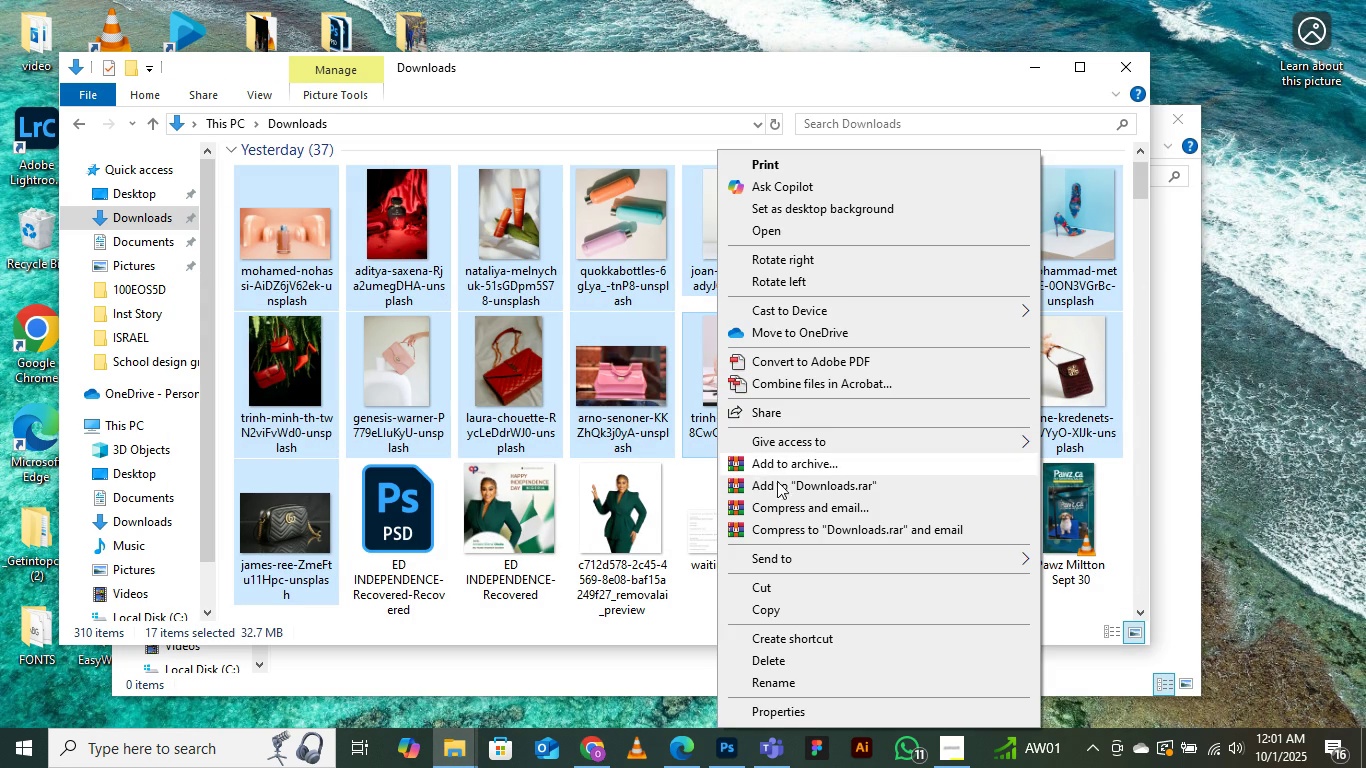 
wait(5.24)
 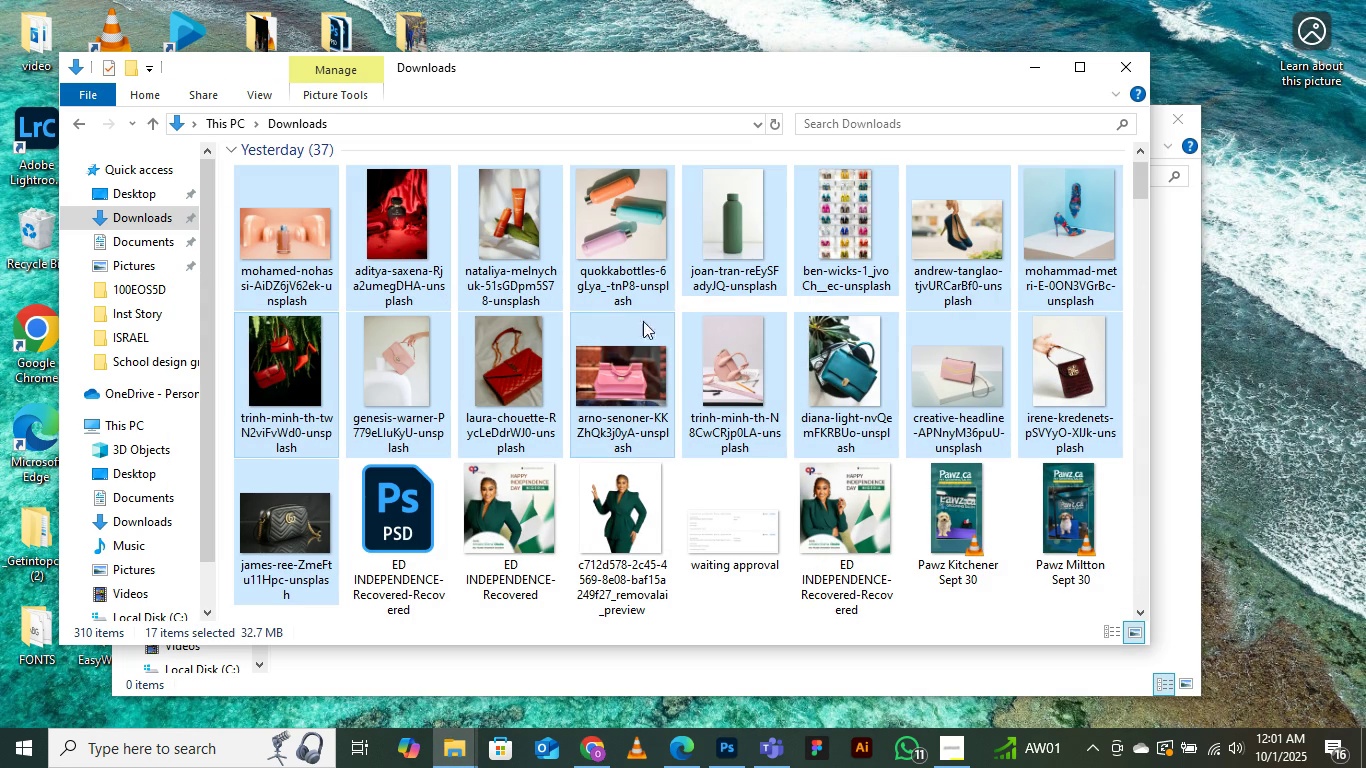 
left_click([770, 590])
 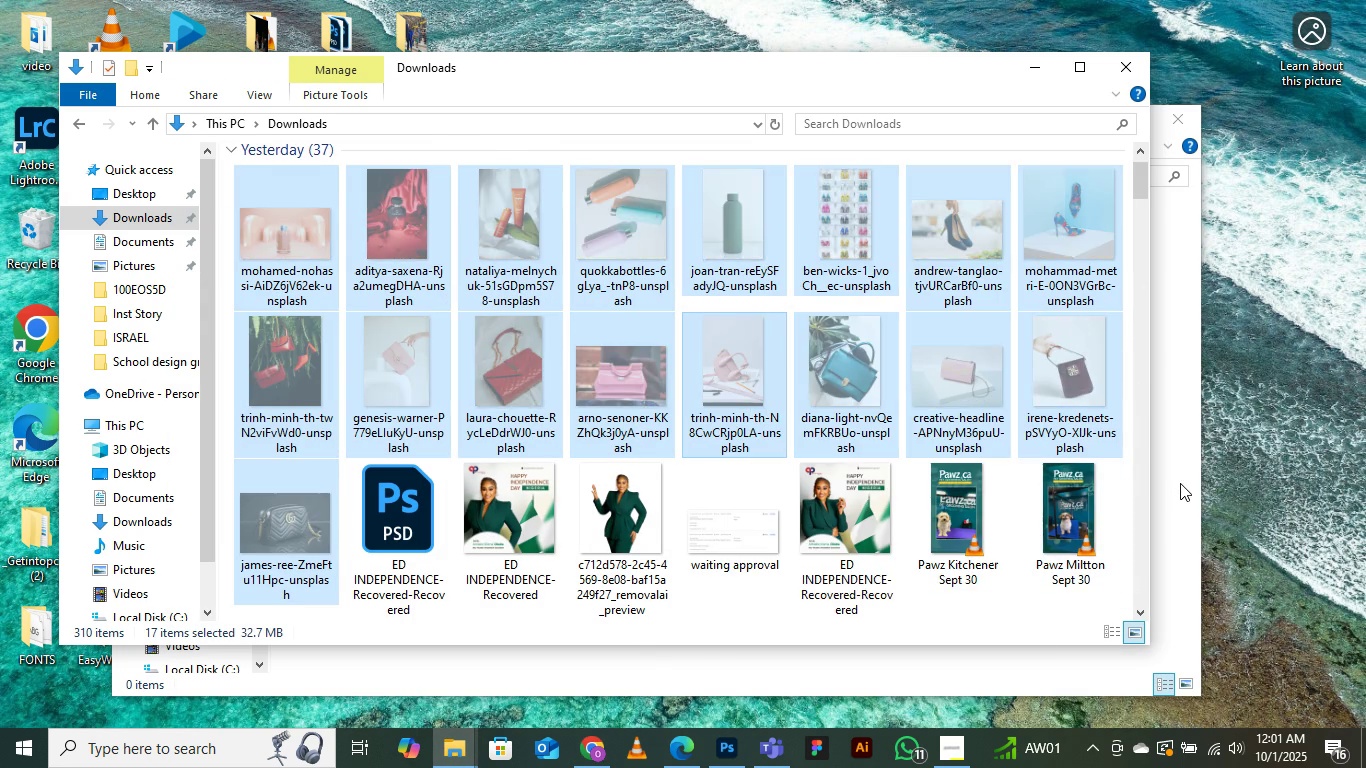 
left_click([1180, 483])
 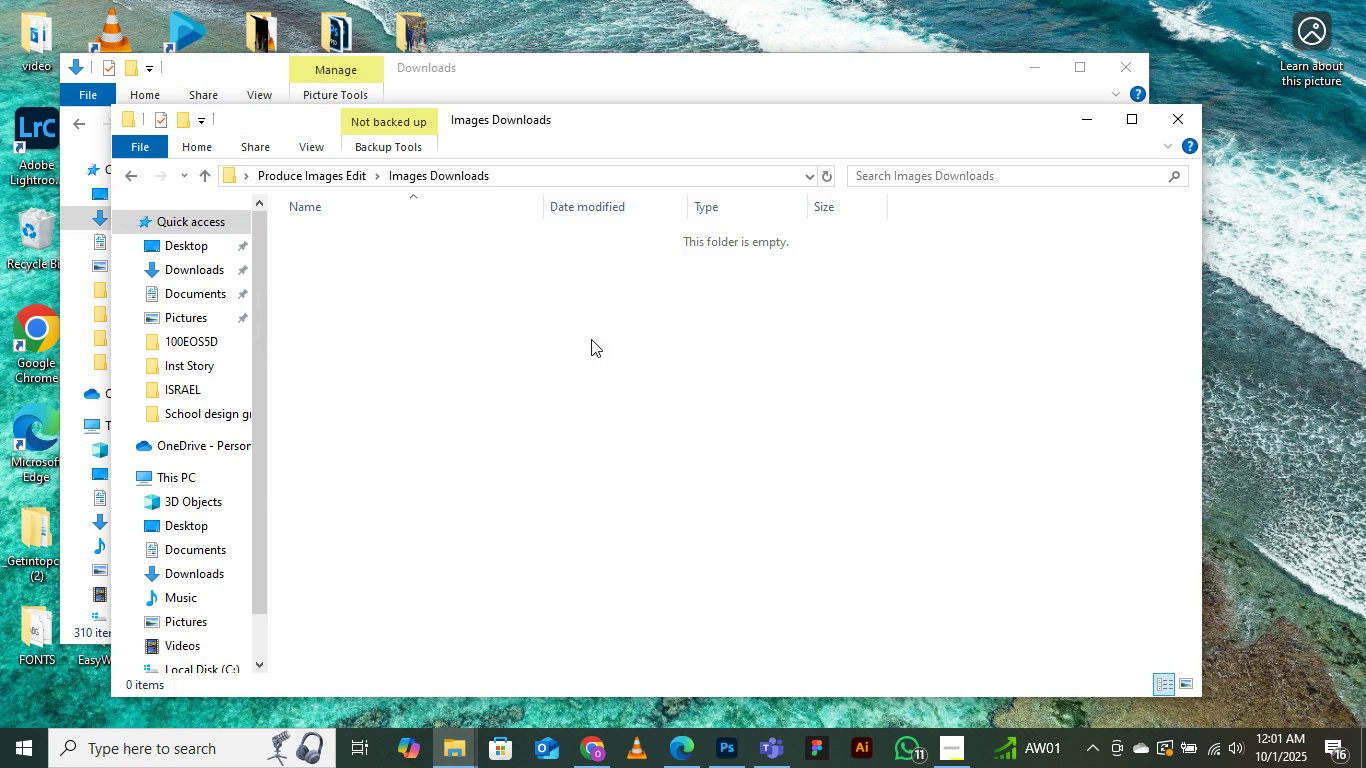 
right_click([591, 339])
 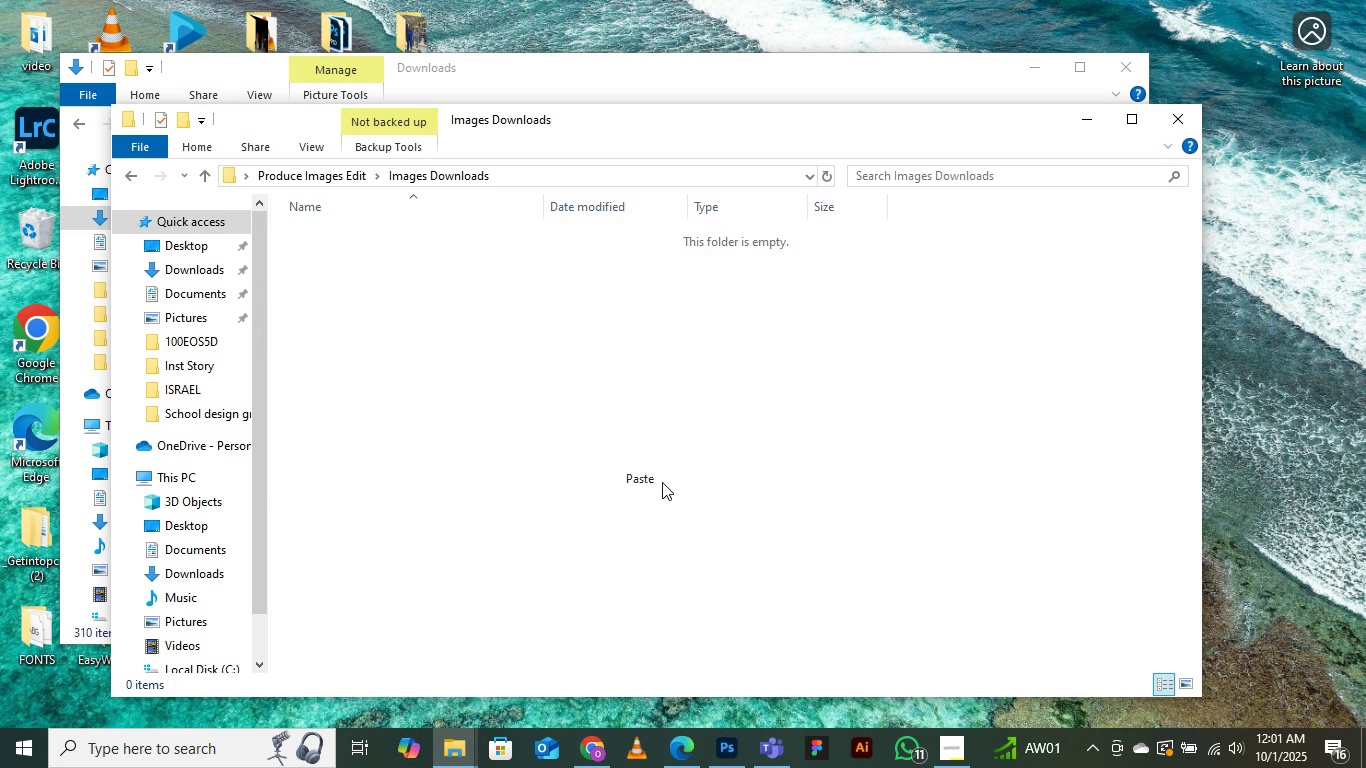 
left_click([662, 482])
 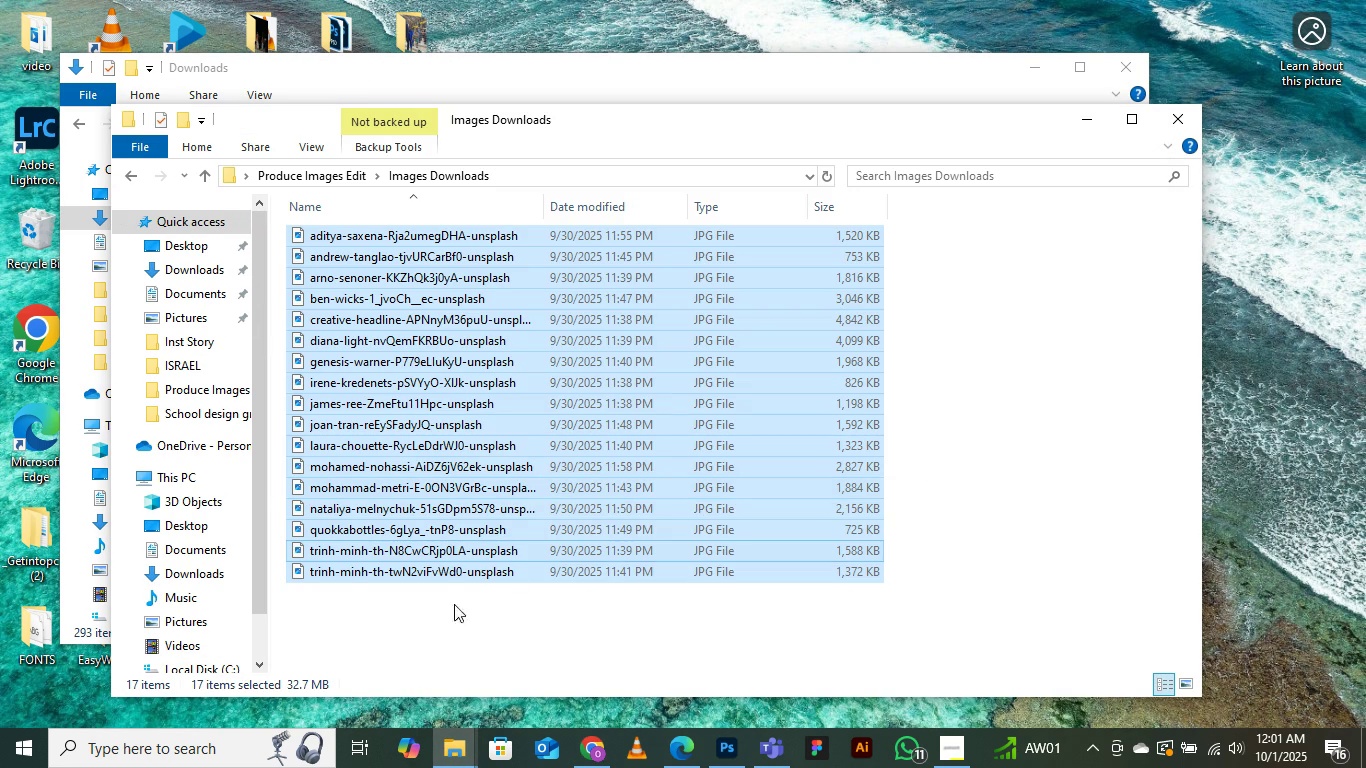 
left_click([447, 613])
 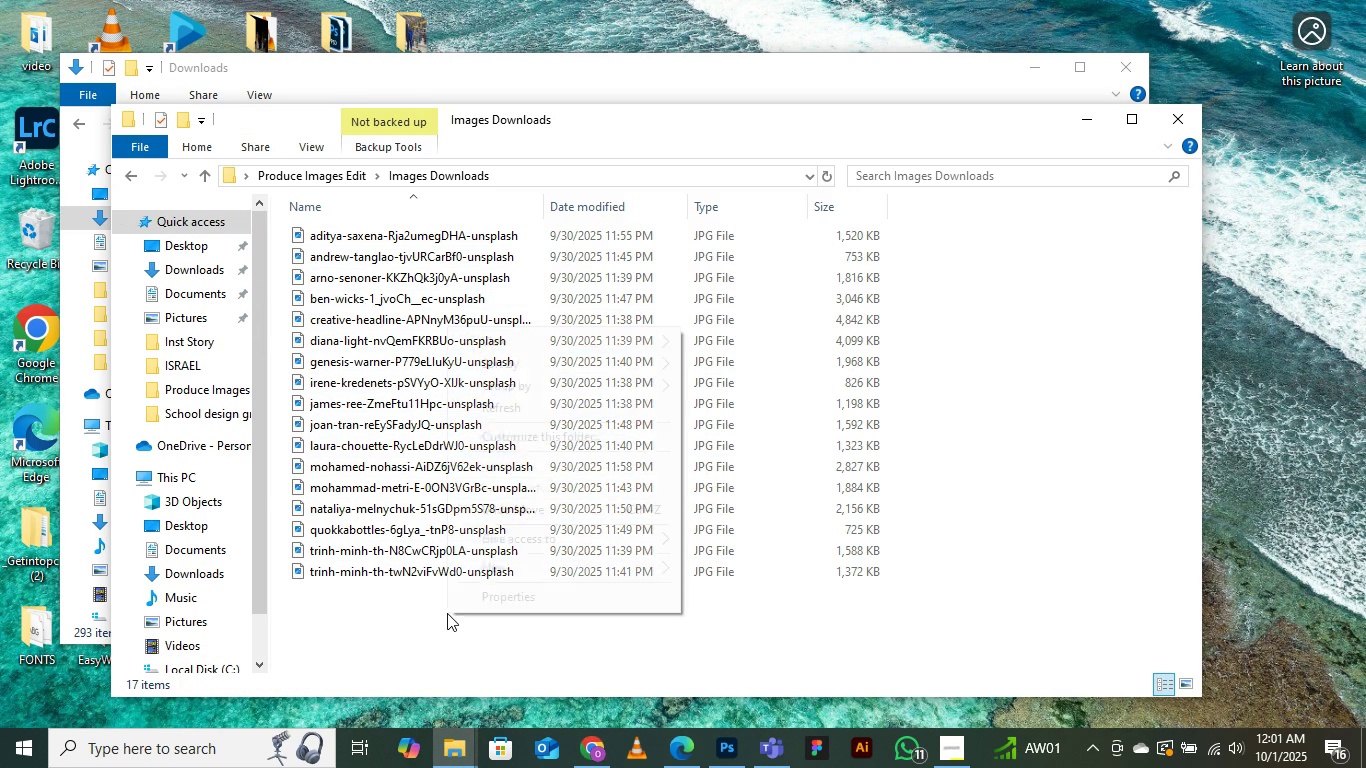 
right_click([447, 613])
 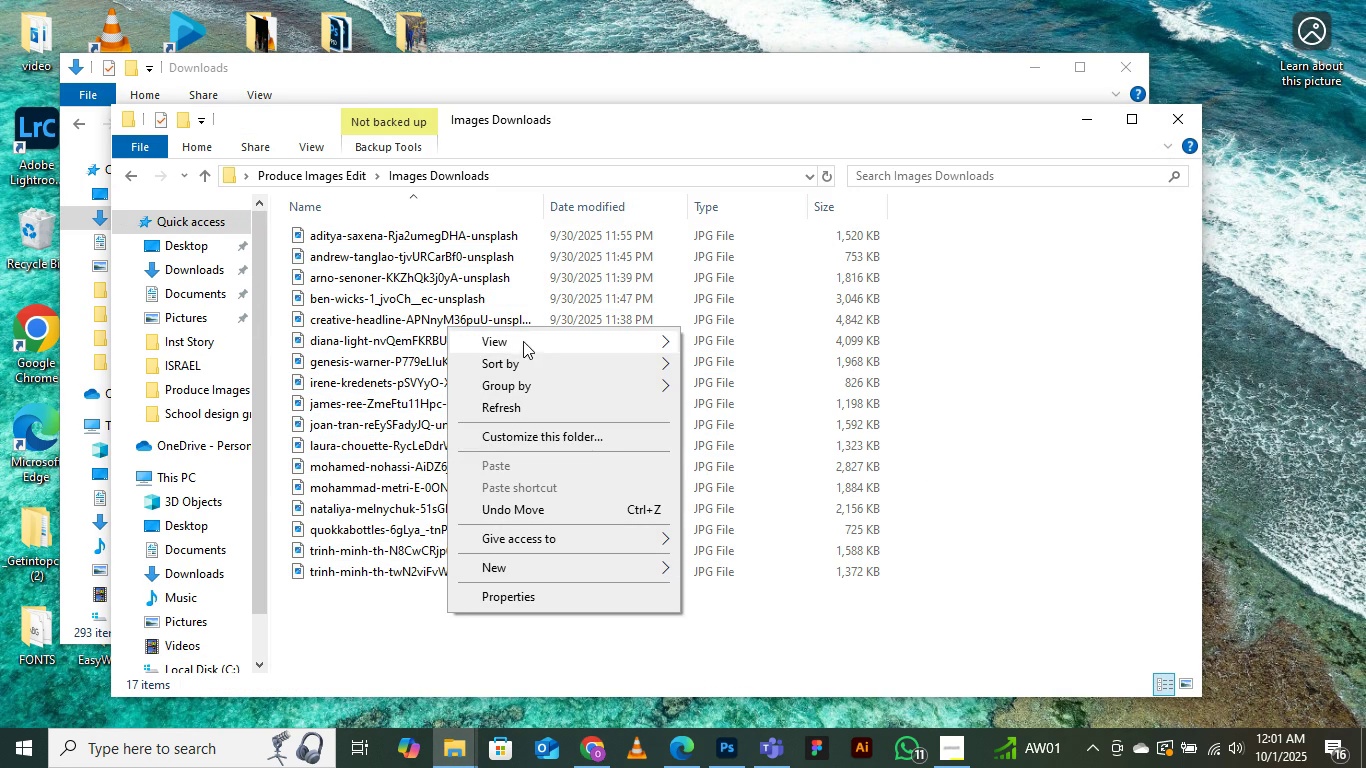 
left_click([511, 340])
 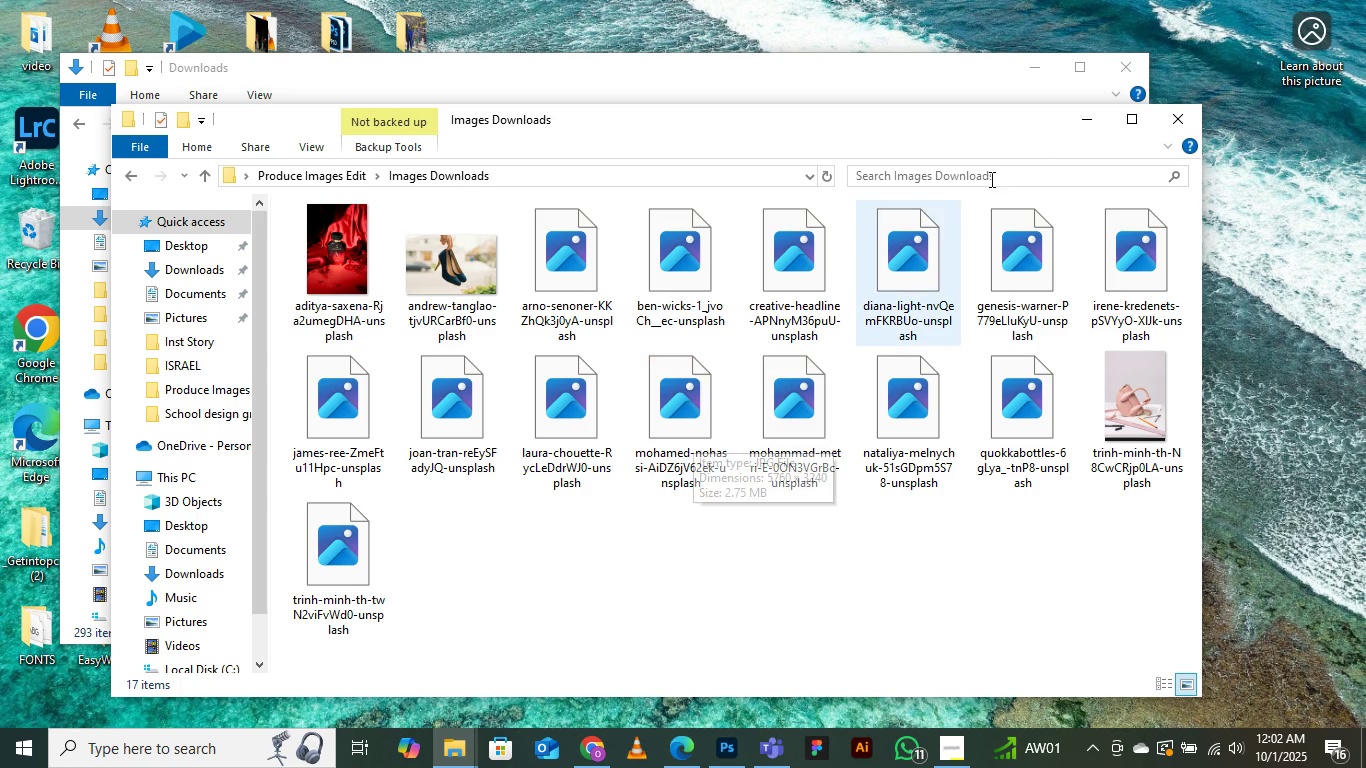 
left_click([1126, 117])
 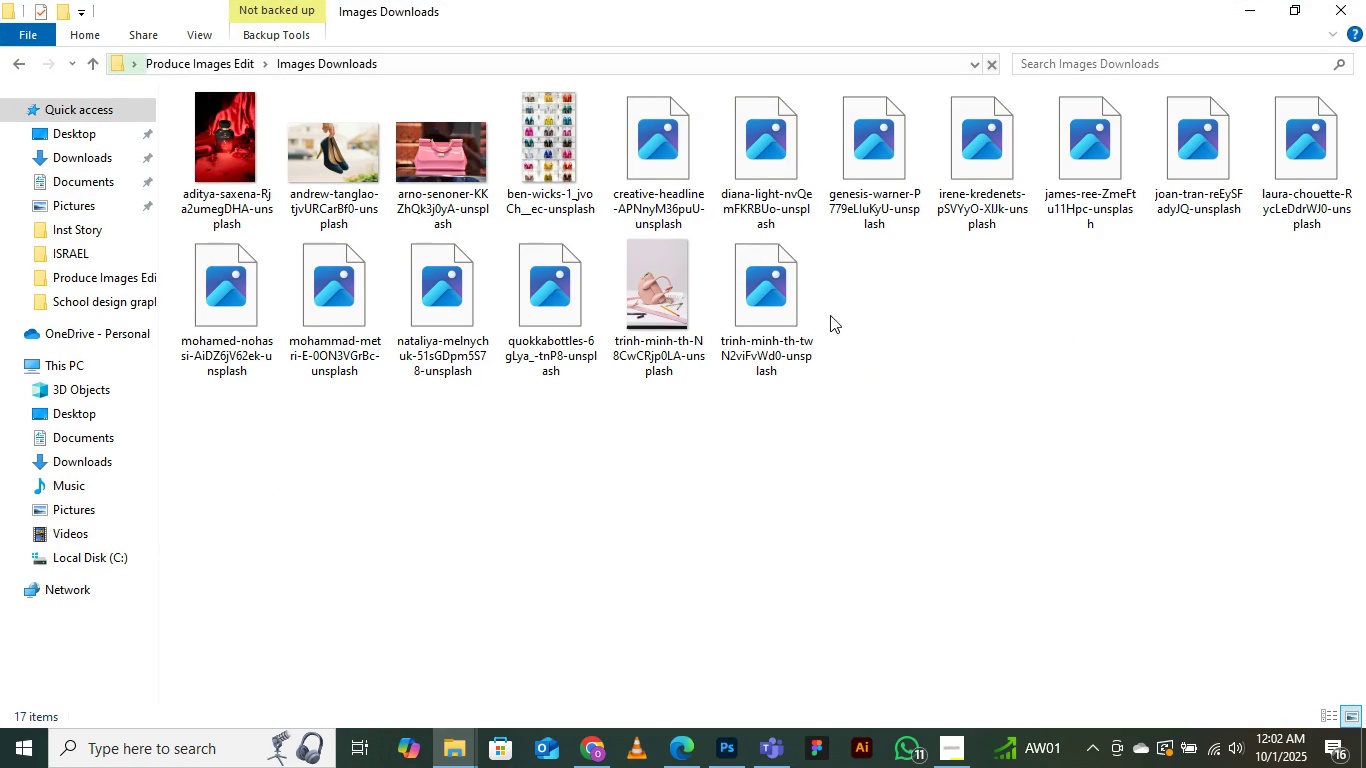 
right_click([839, 281])
 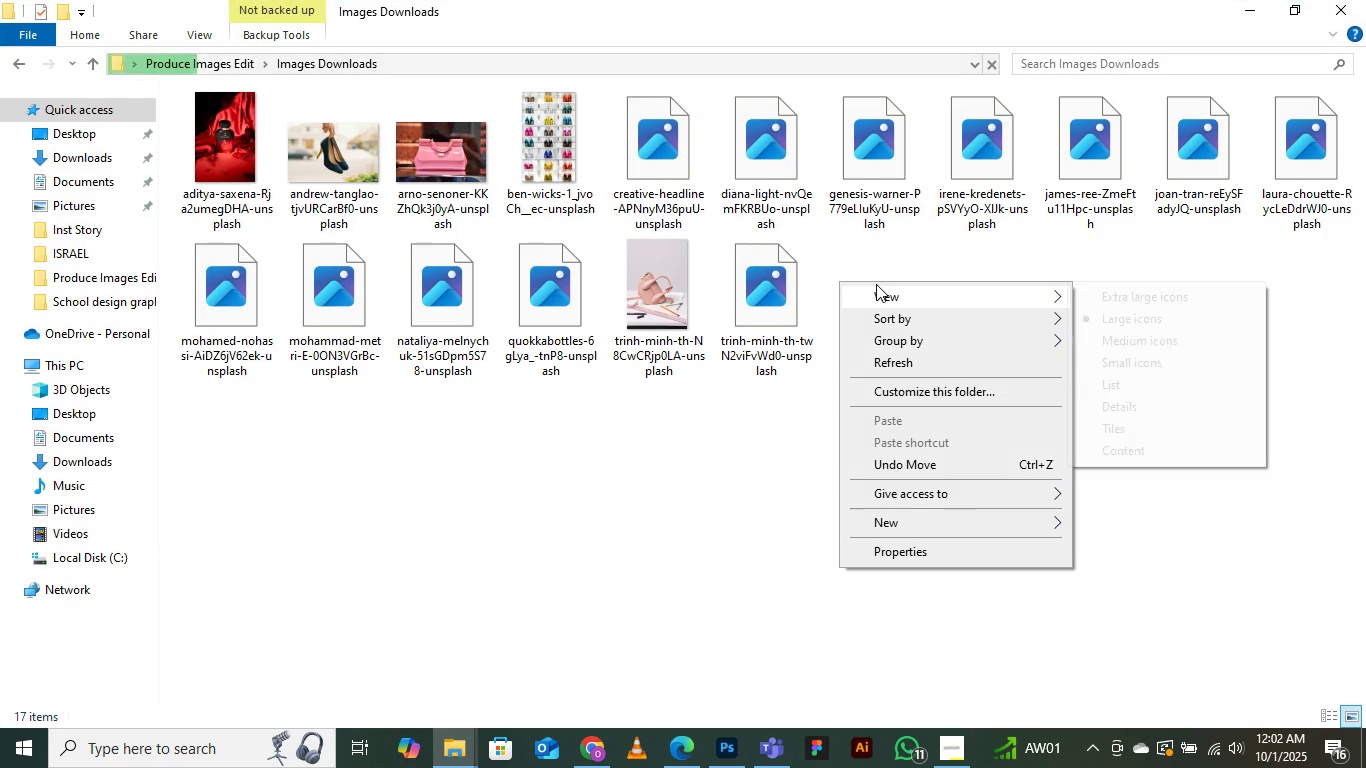 
left_click([876, 284])
 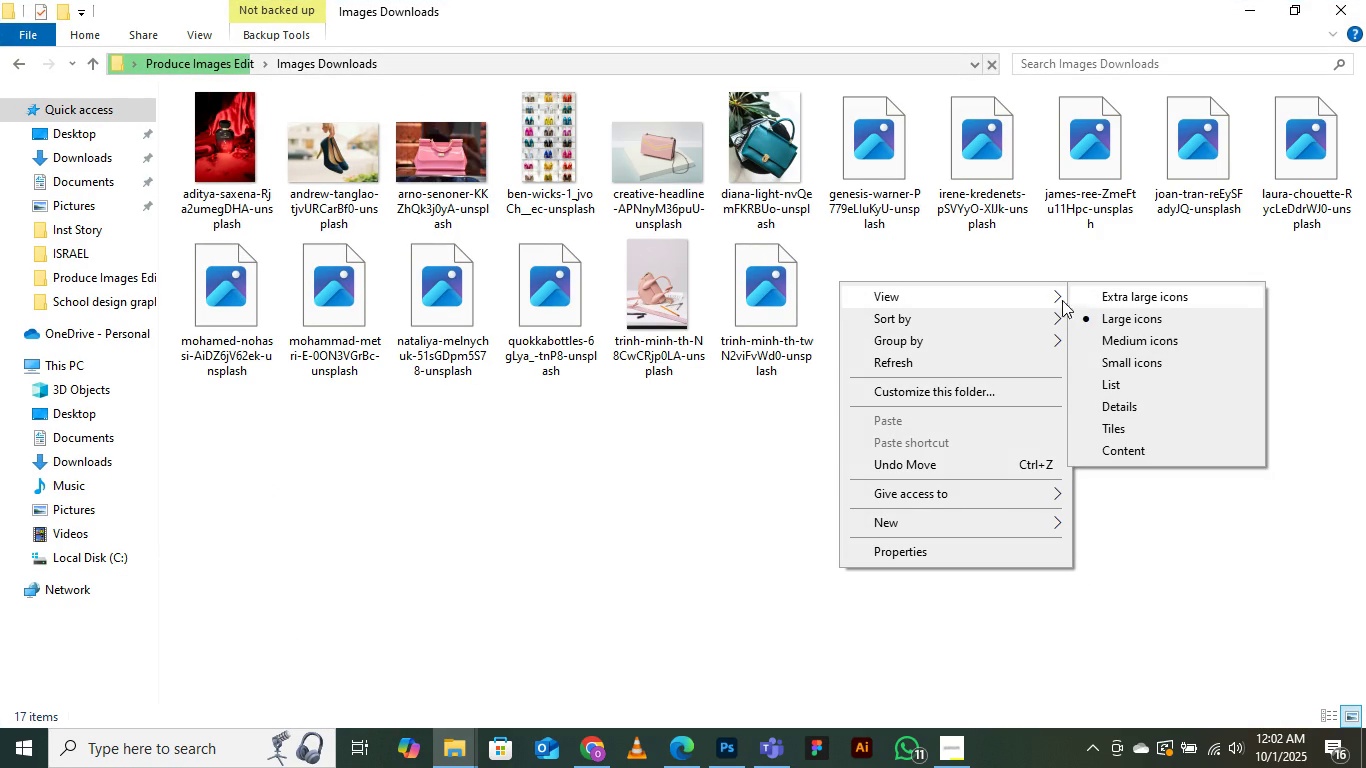 
left_click([1166, 293])
 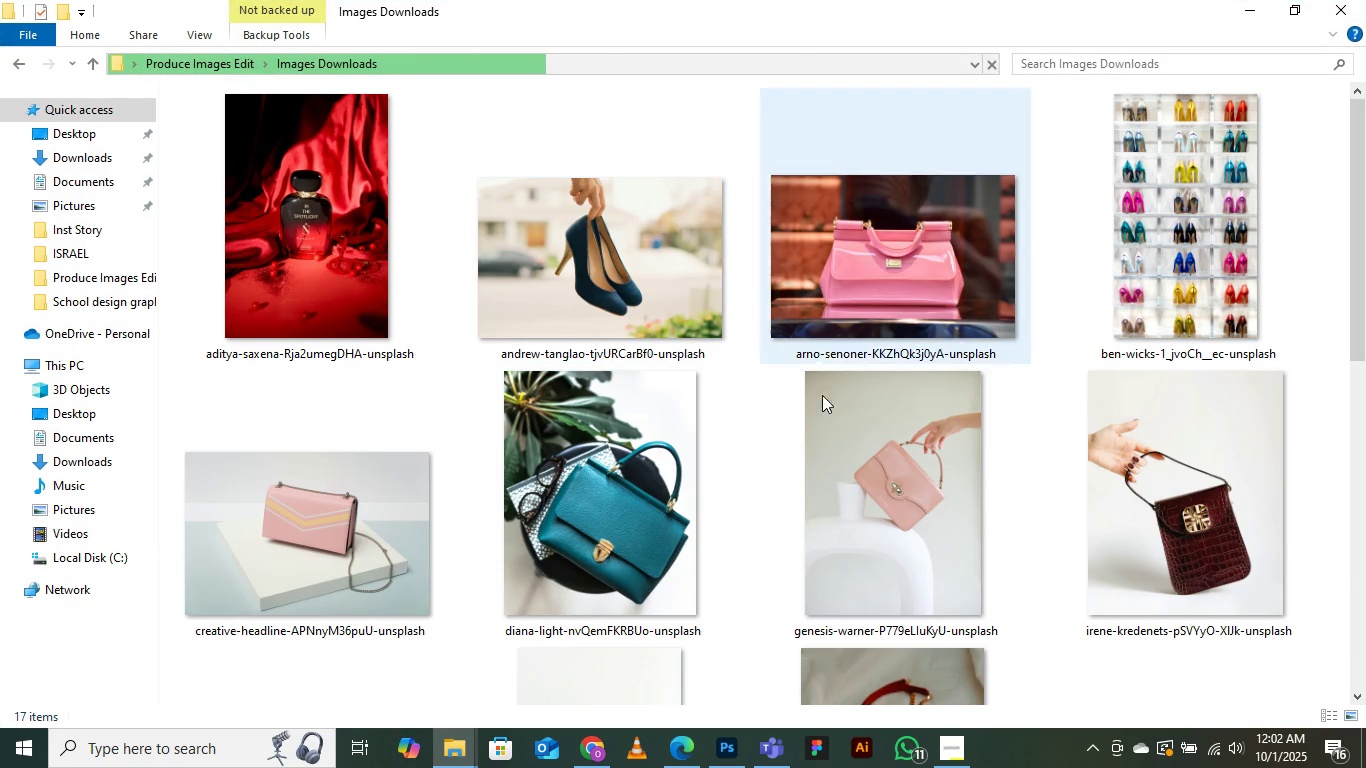 
scroll: coordinate [747, 496], scroll_direction: none, amount: 0.0
 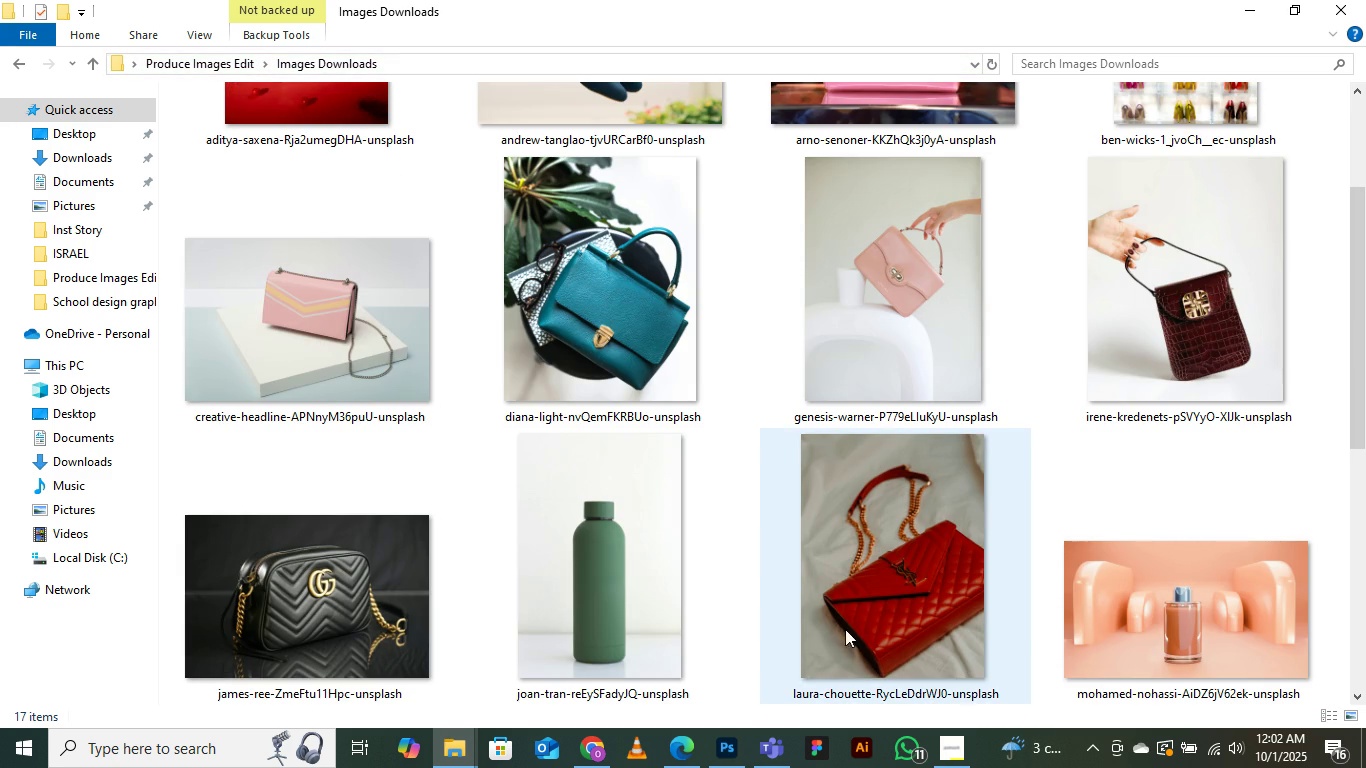 
left_click([906, 591])
 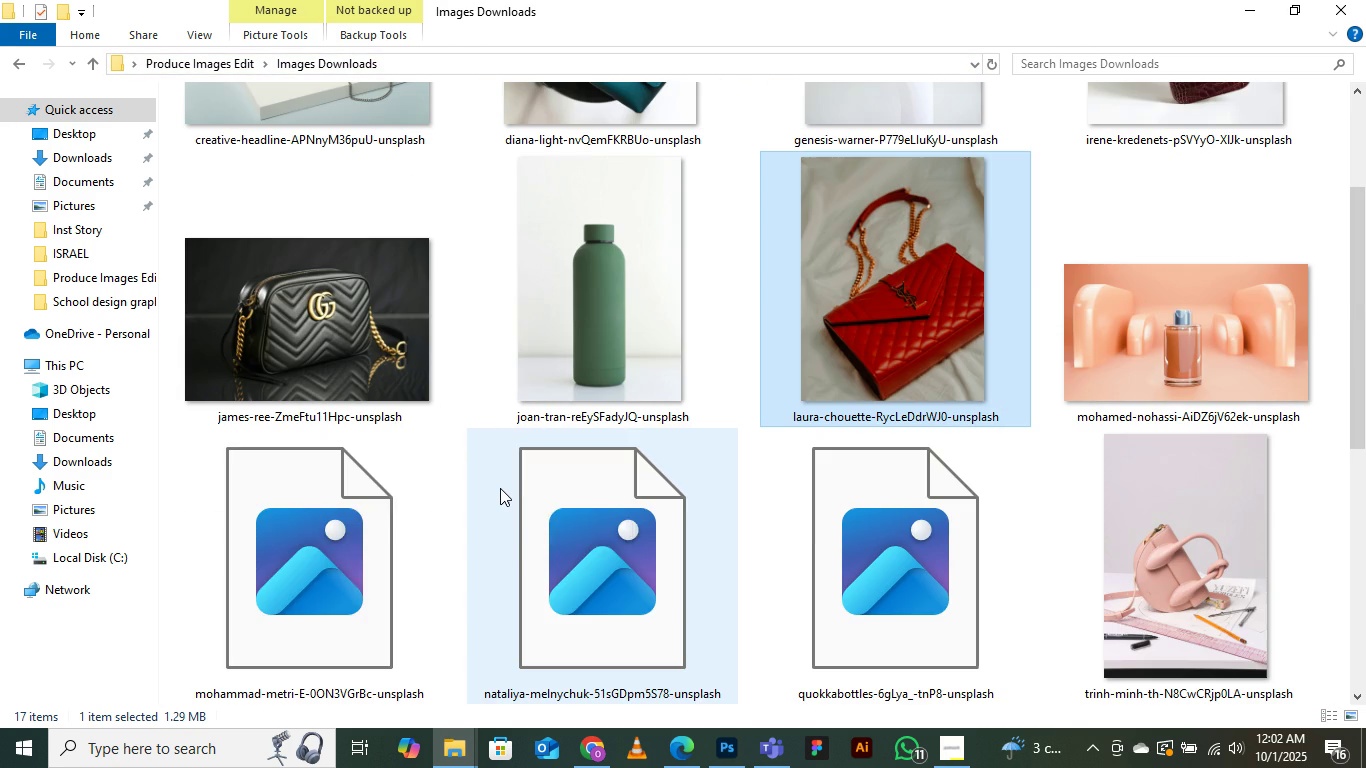 
scroll: coordinate [500, 488], scroll_direction: down, amount: 2.0